 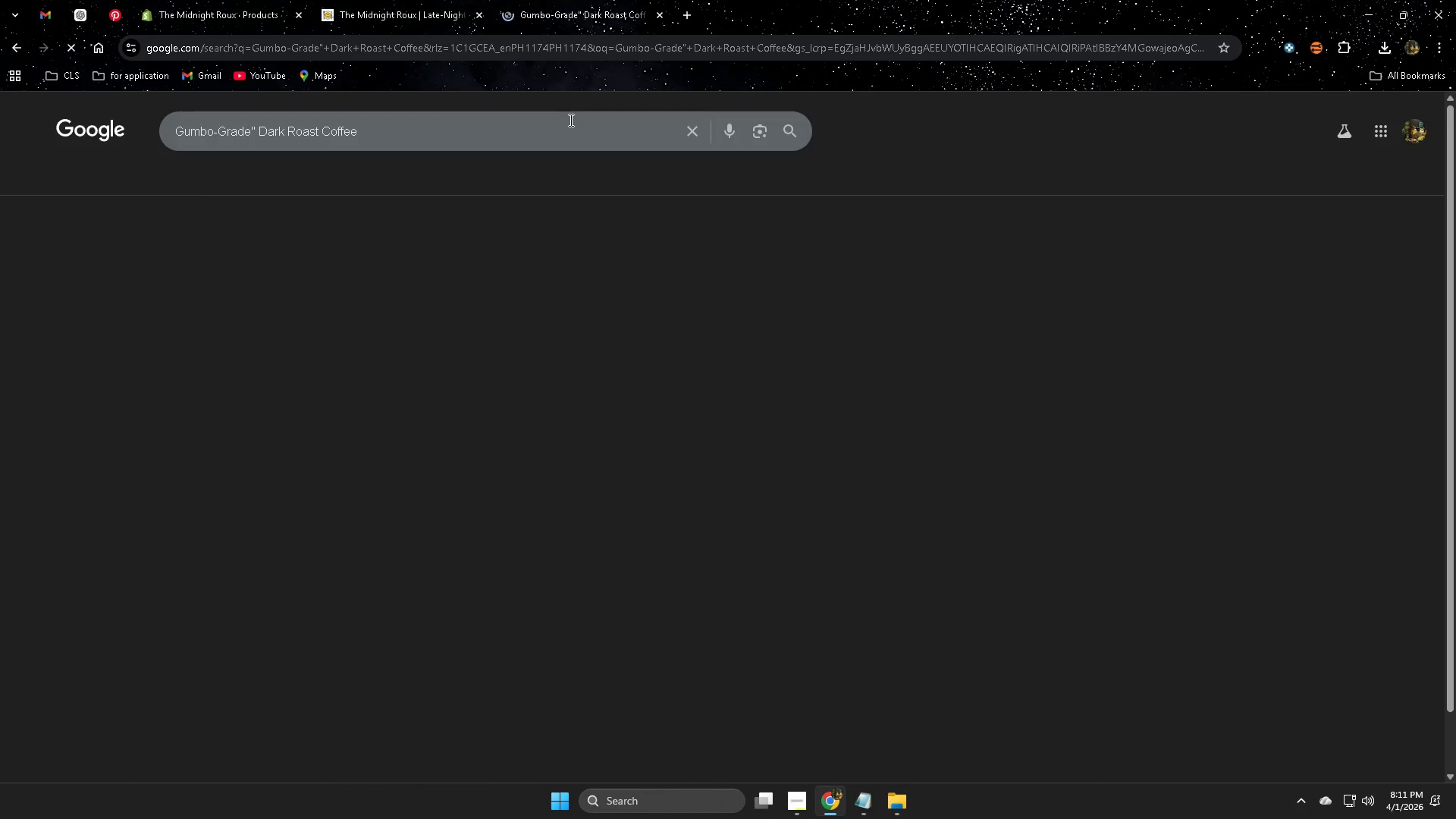 
key(Control+W)
 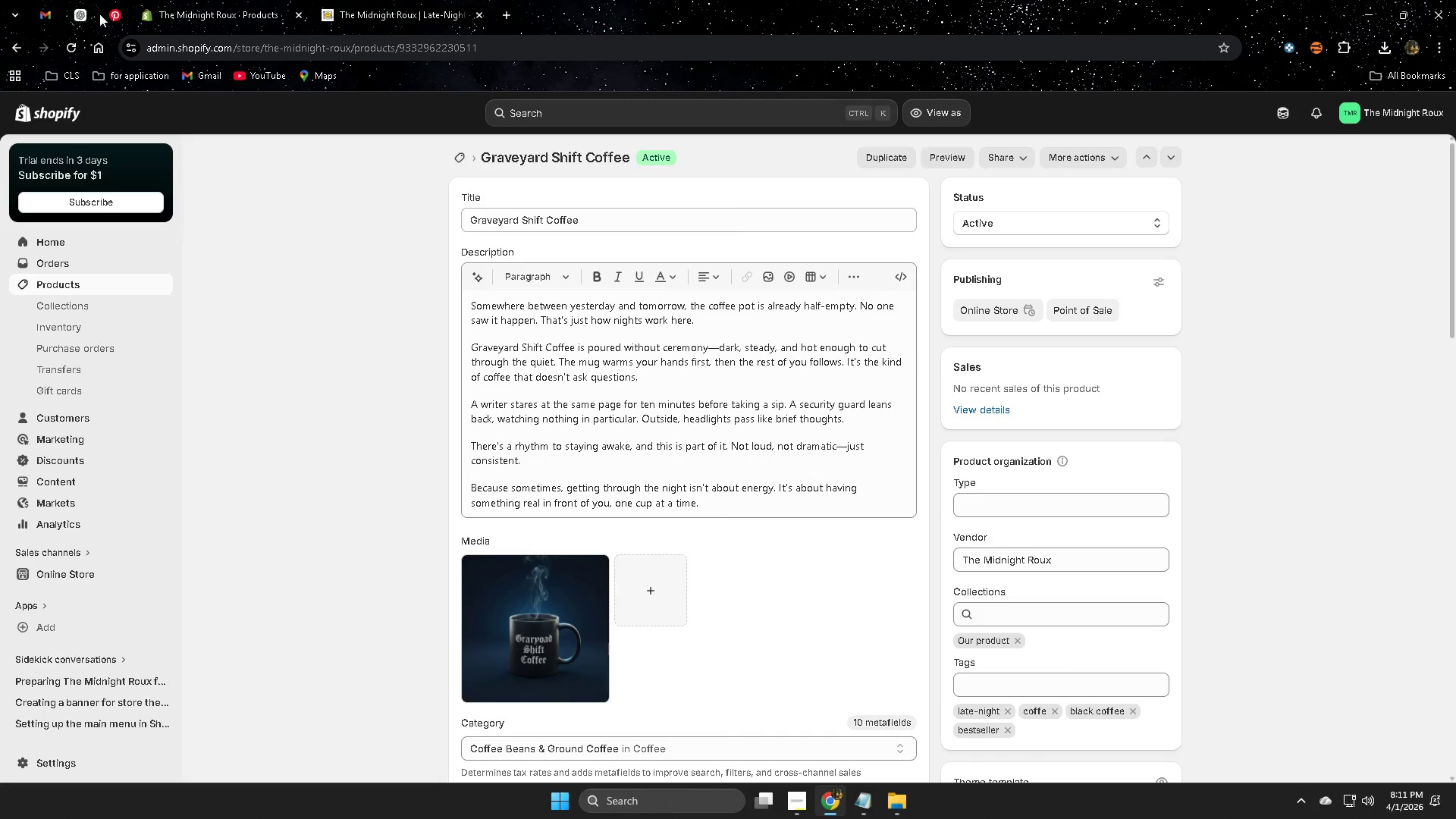 
left_click([111, 14])
 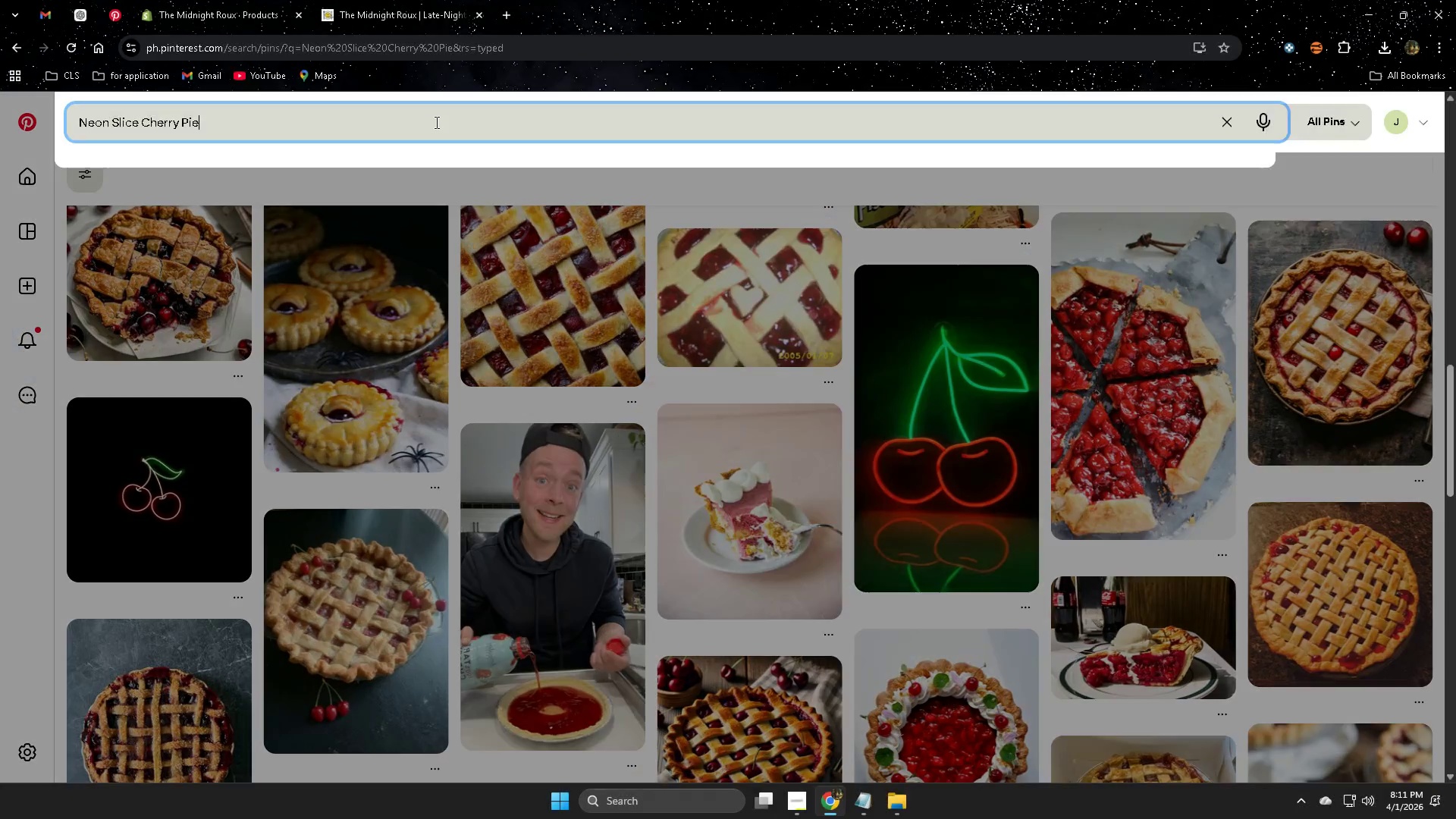 
double_click([435, 122])
 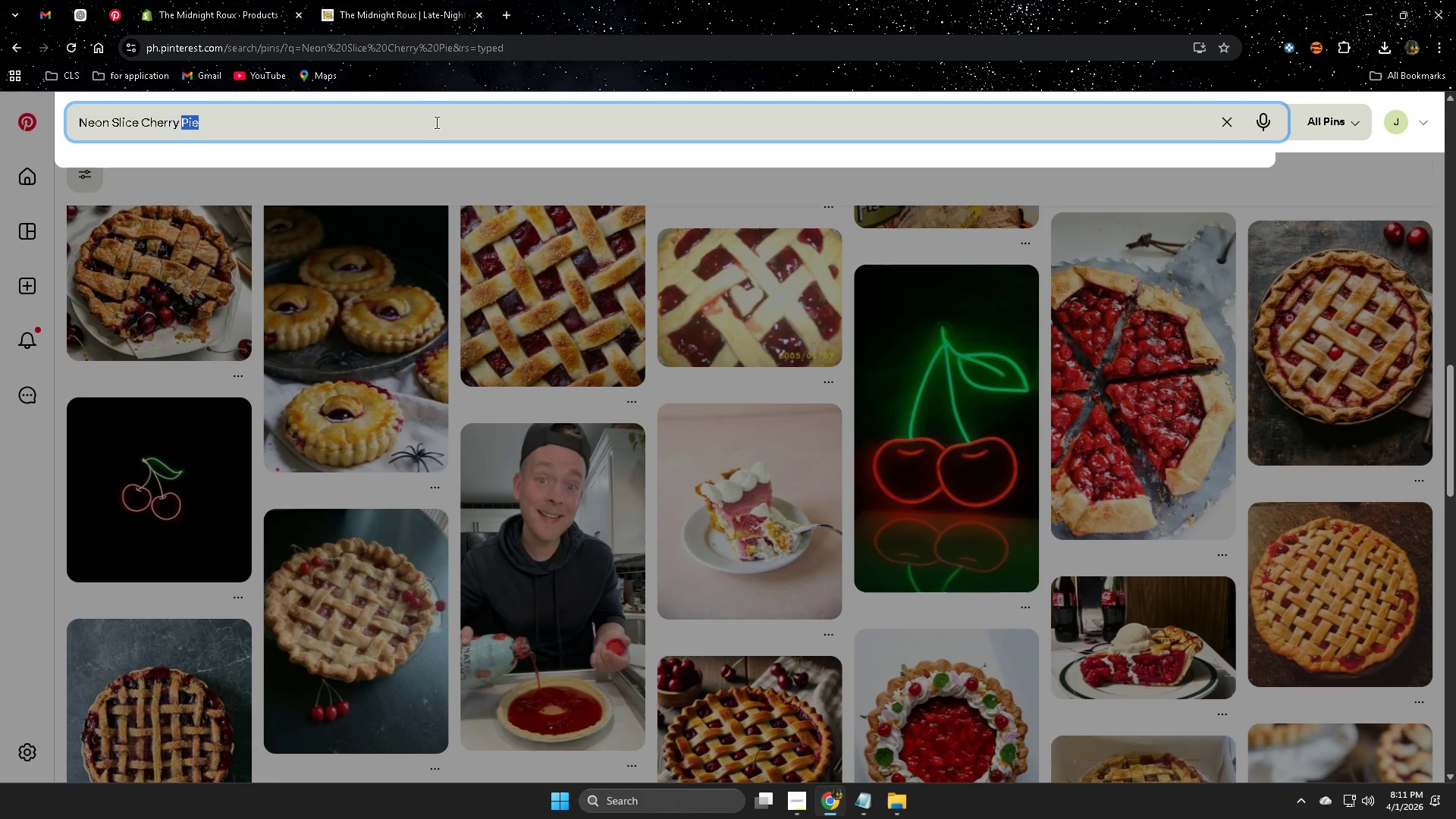 
triple_click([435, 122])
 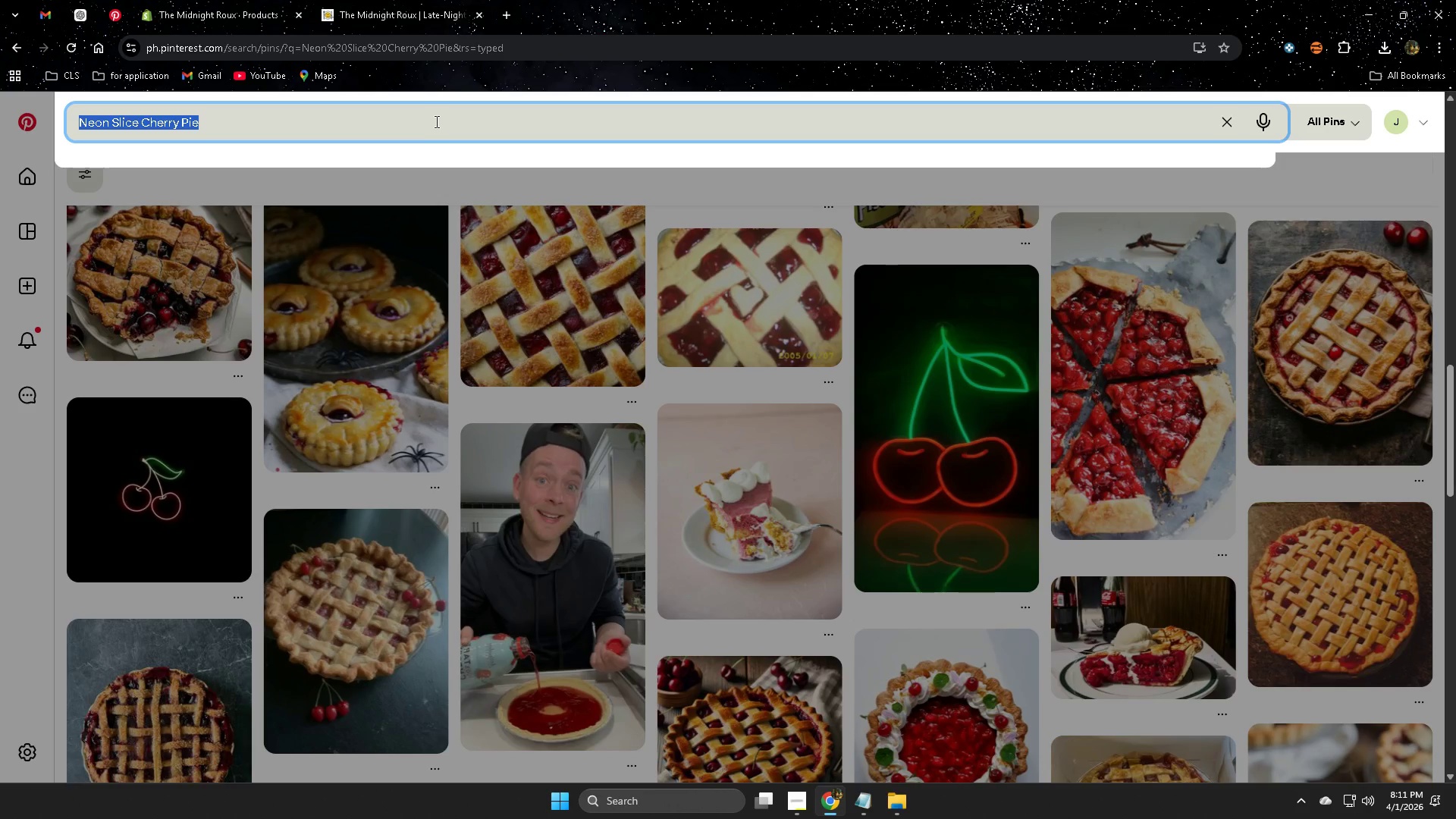 
key(Control+ControlLeft)
 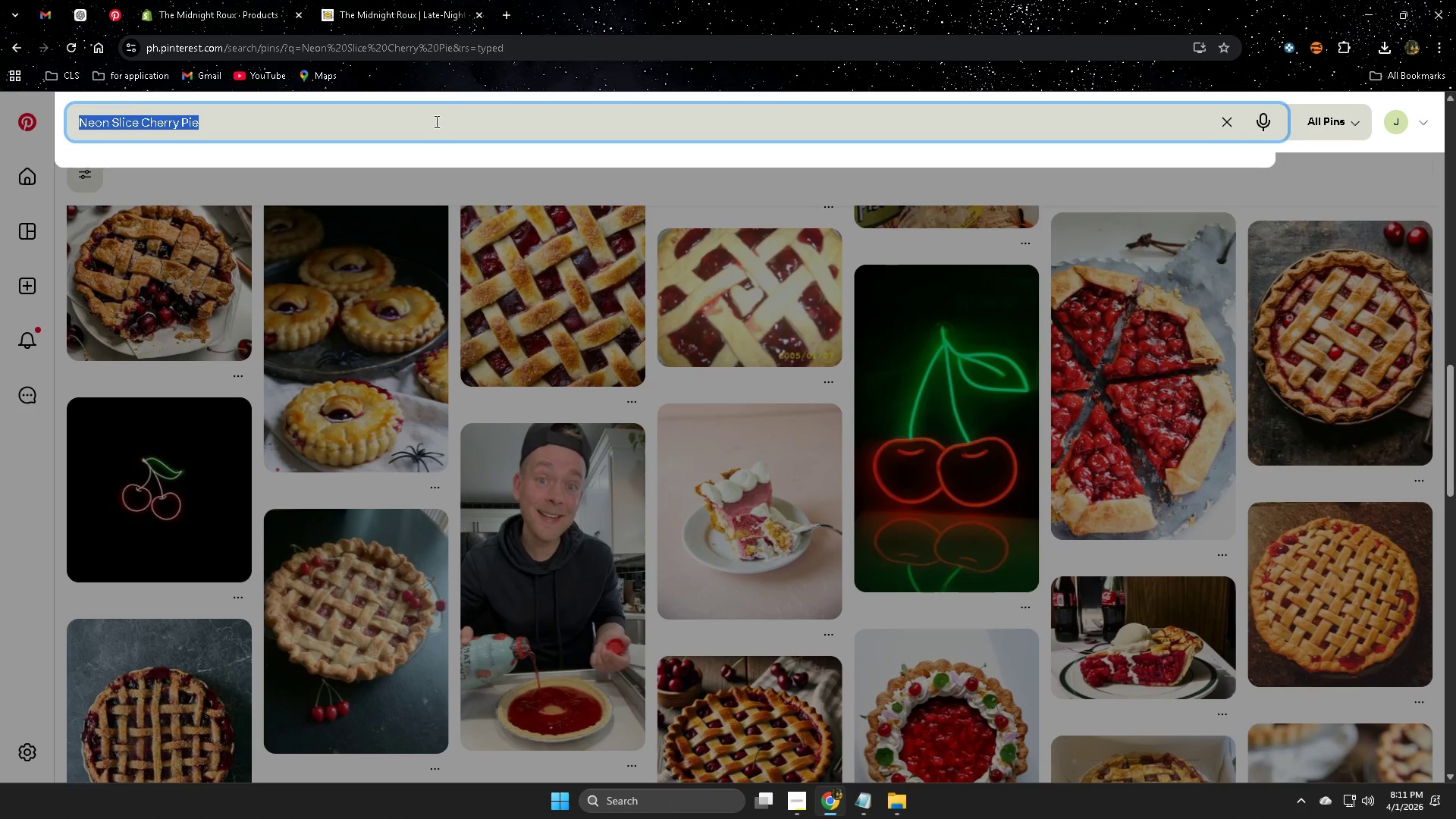 
key(Control+V)
 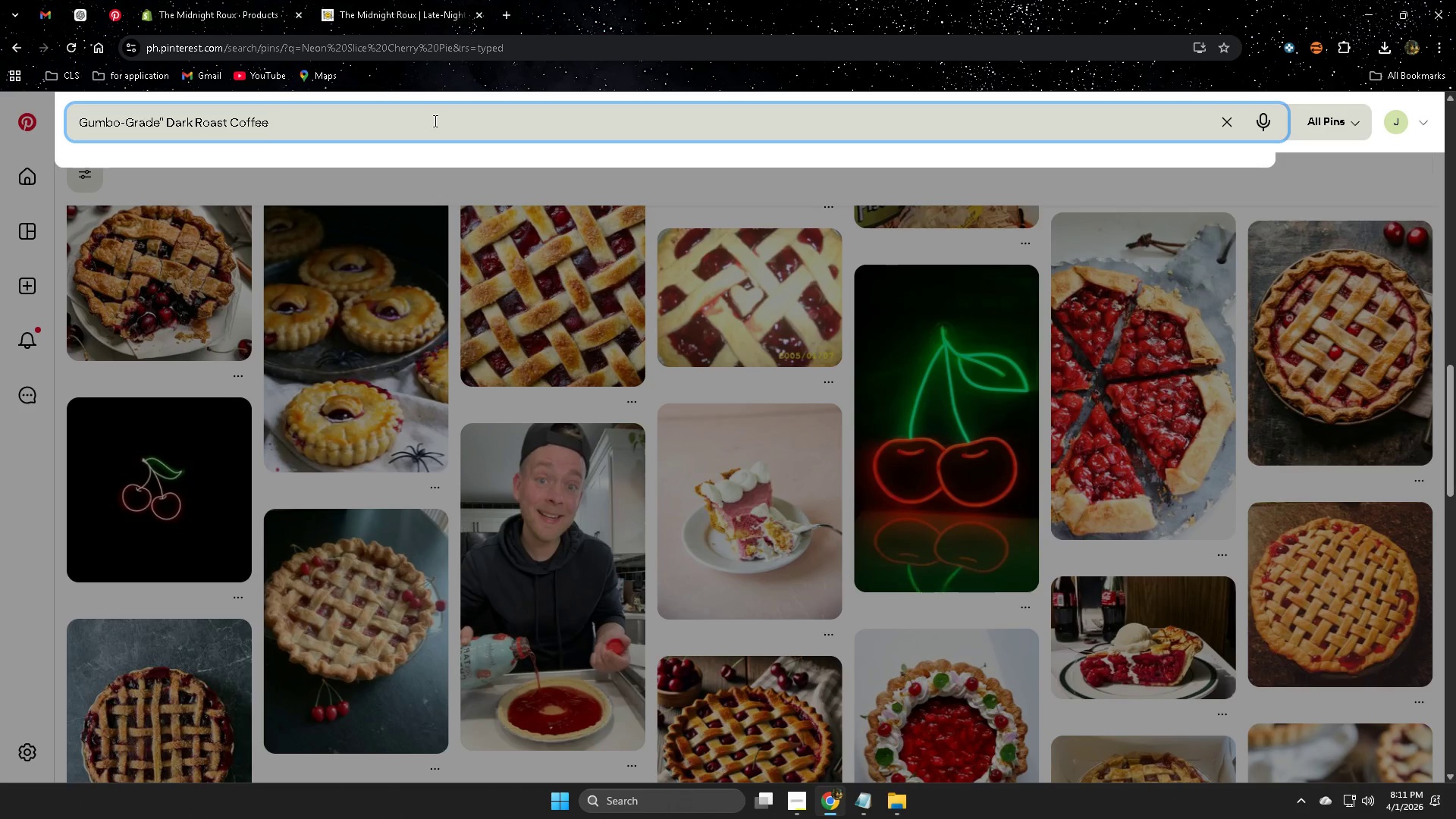 
key(Enter)
 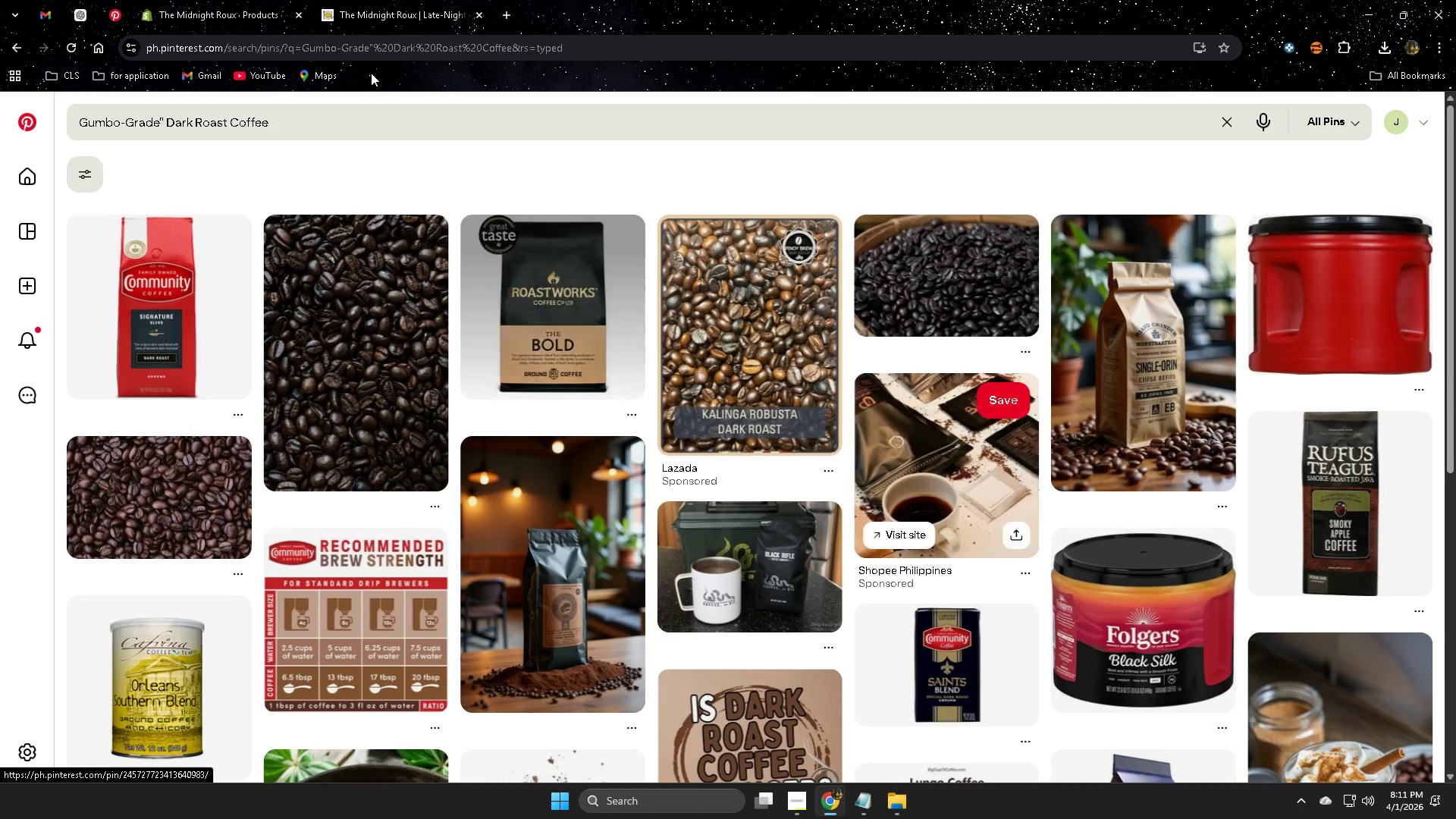 
left_click([425, 0])
 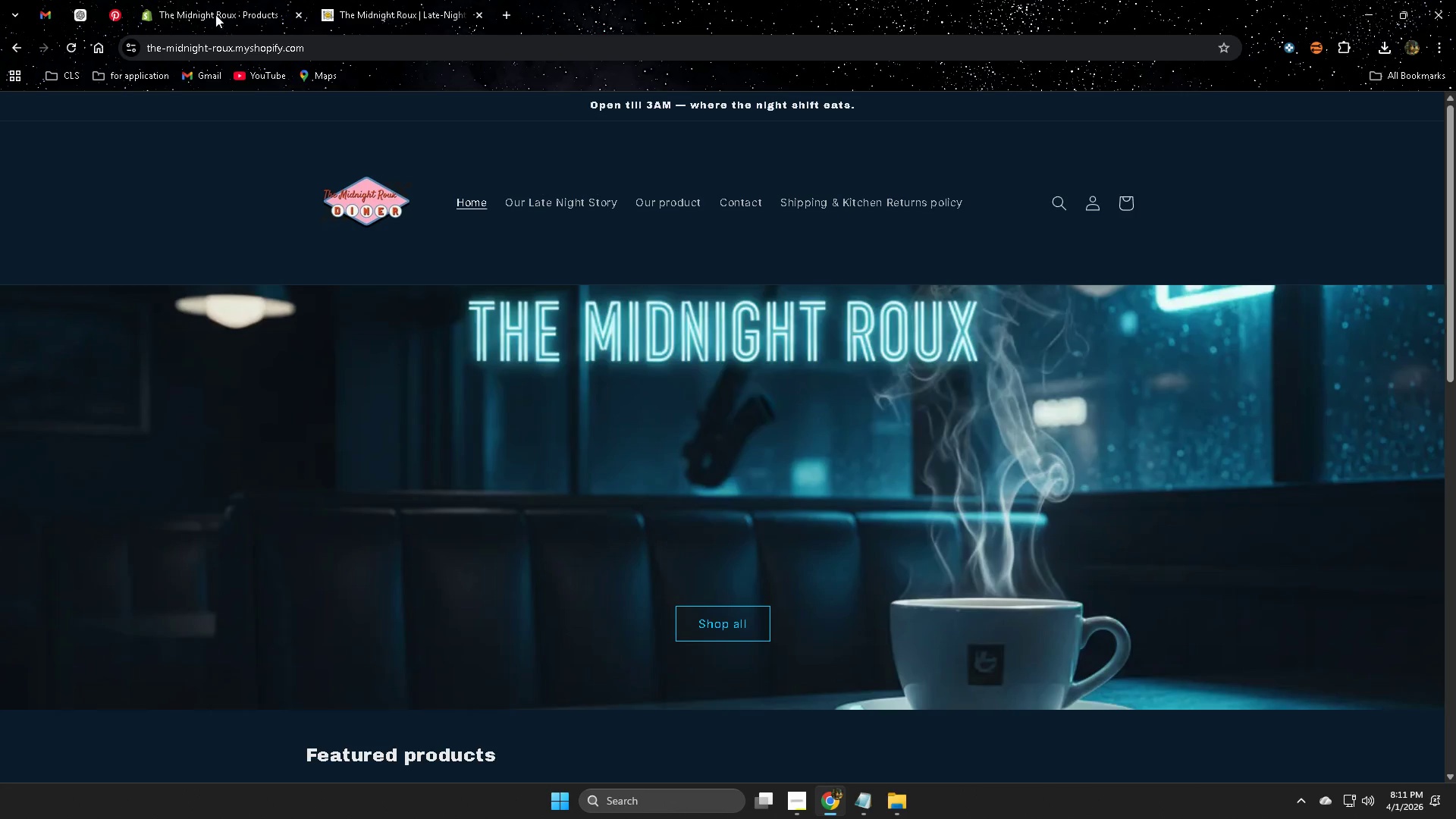 
scroll: coordinate [293, 514], scroll_direction: down, amount: 4.0
 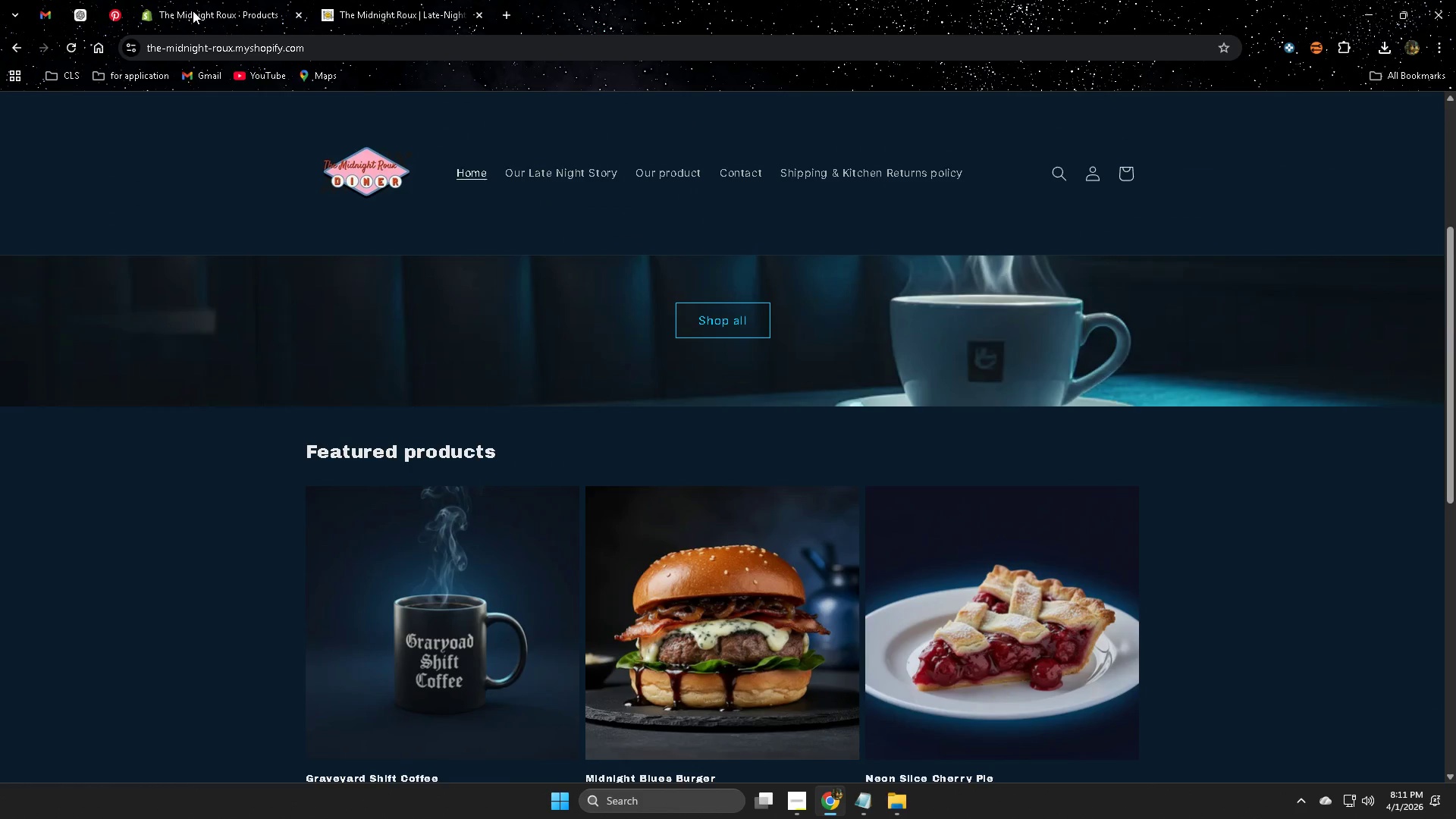 
left_click([193, 11])
 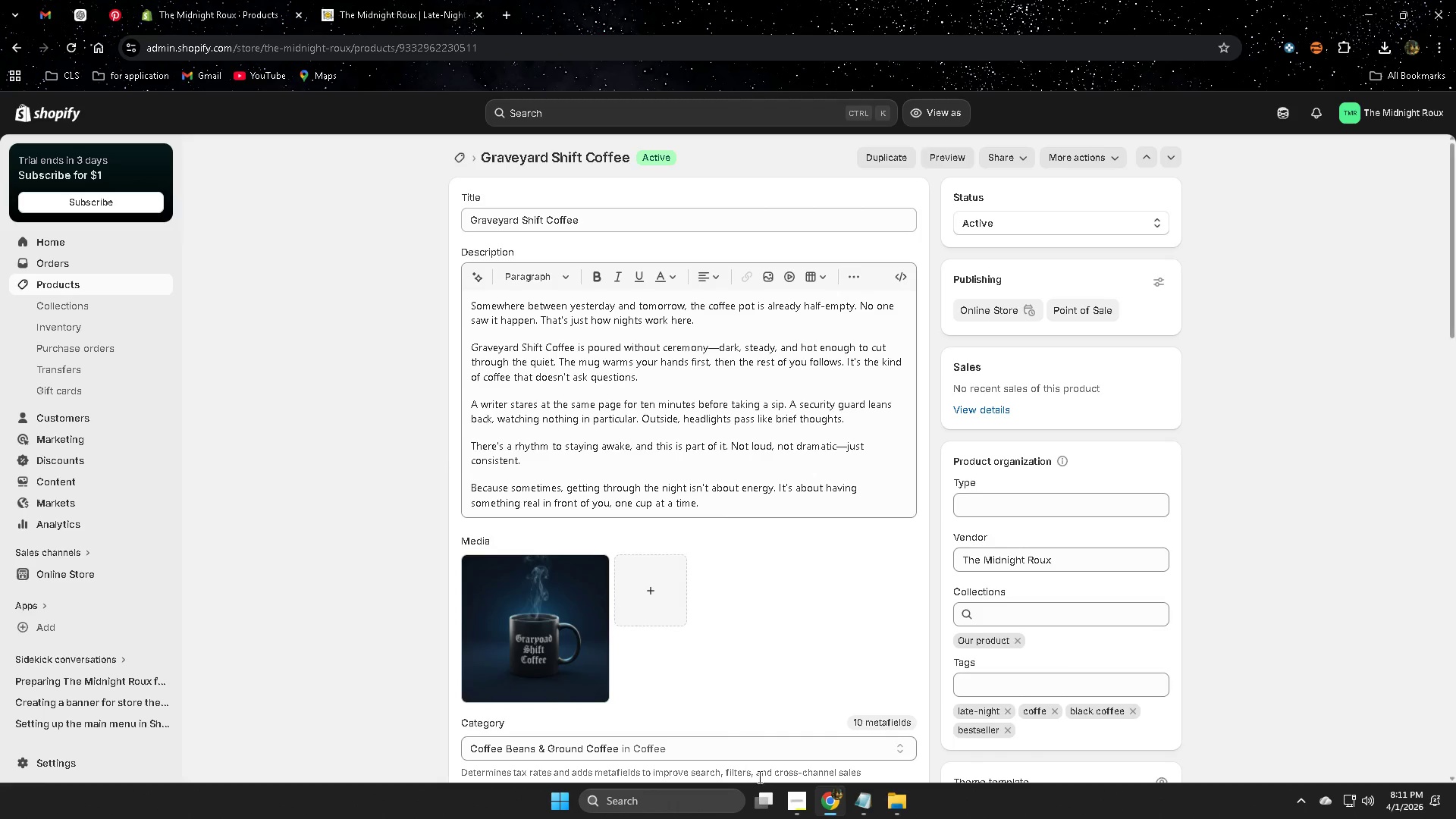 
left_click([795, 795])